 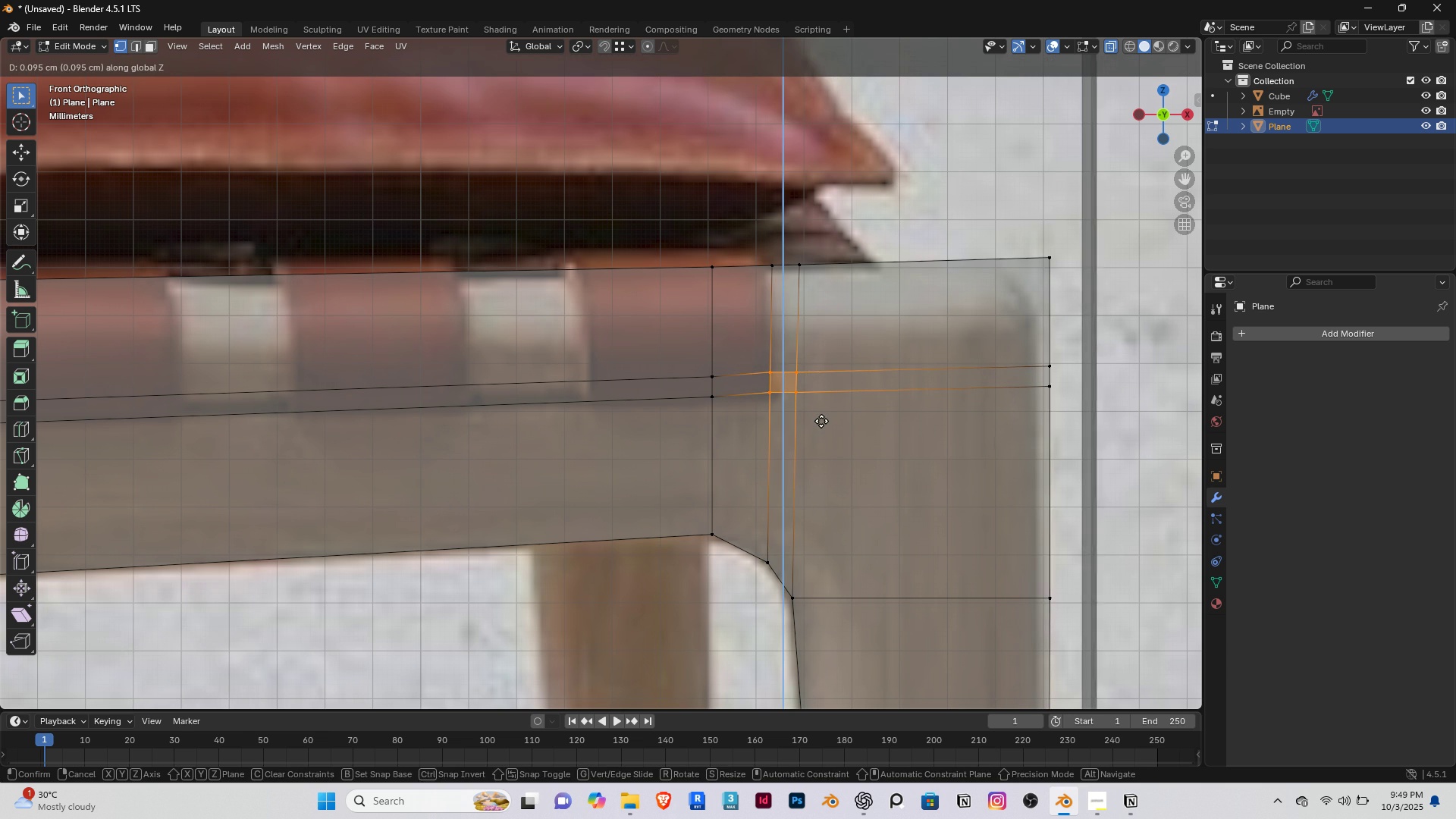 
left_click([823, 424])
 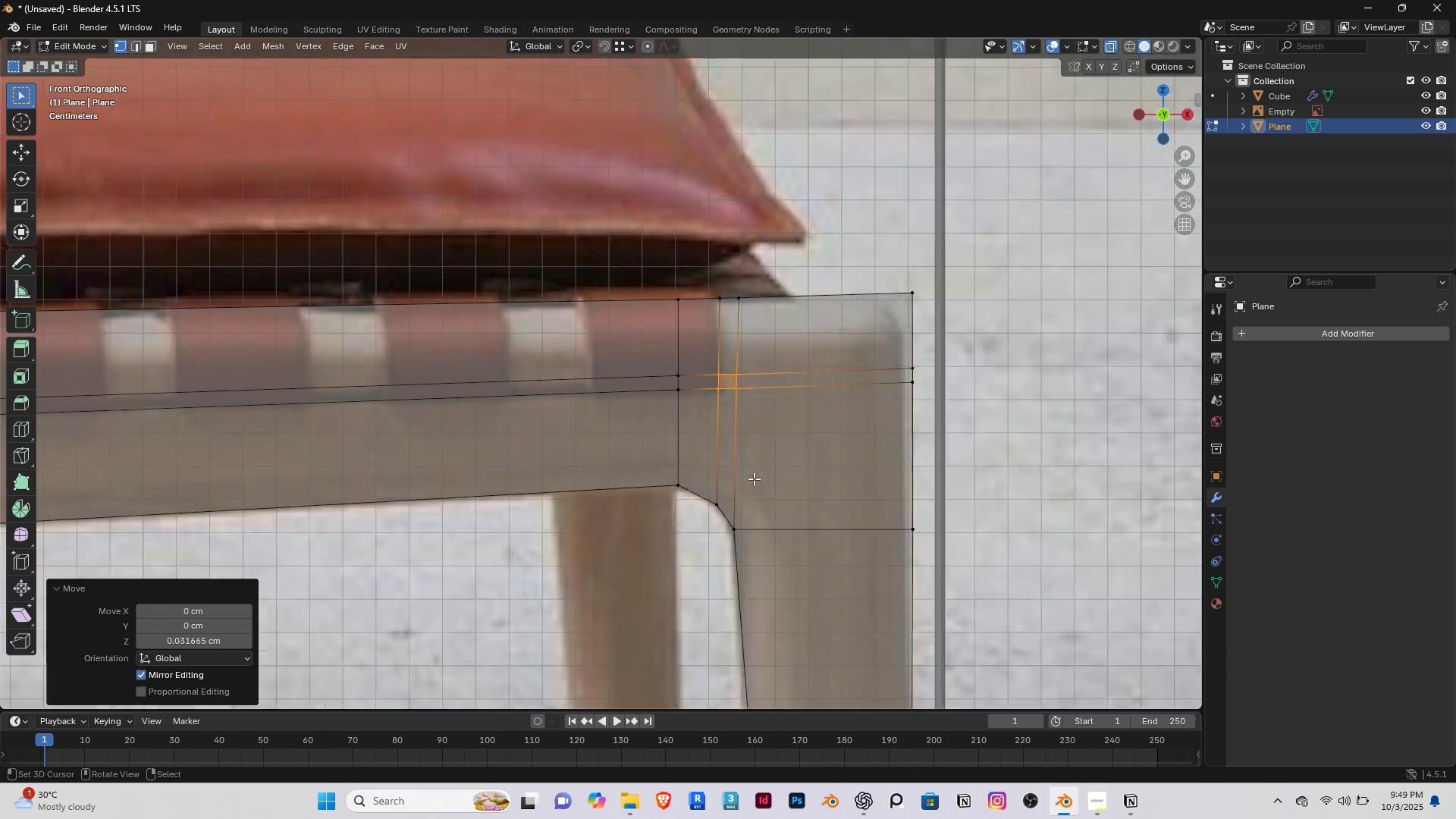 
scroll: coordinate [754, 479], scroll_direction: down, amount: 5.0
 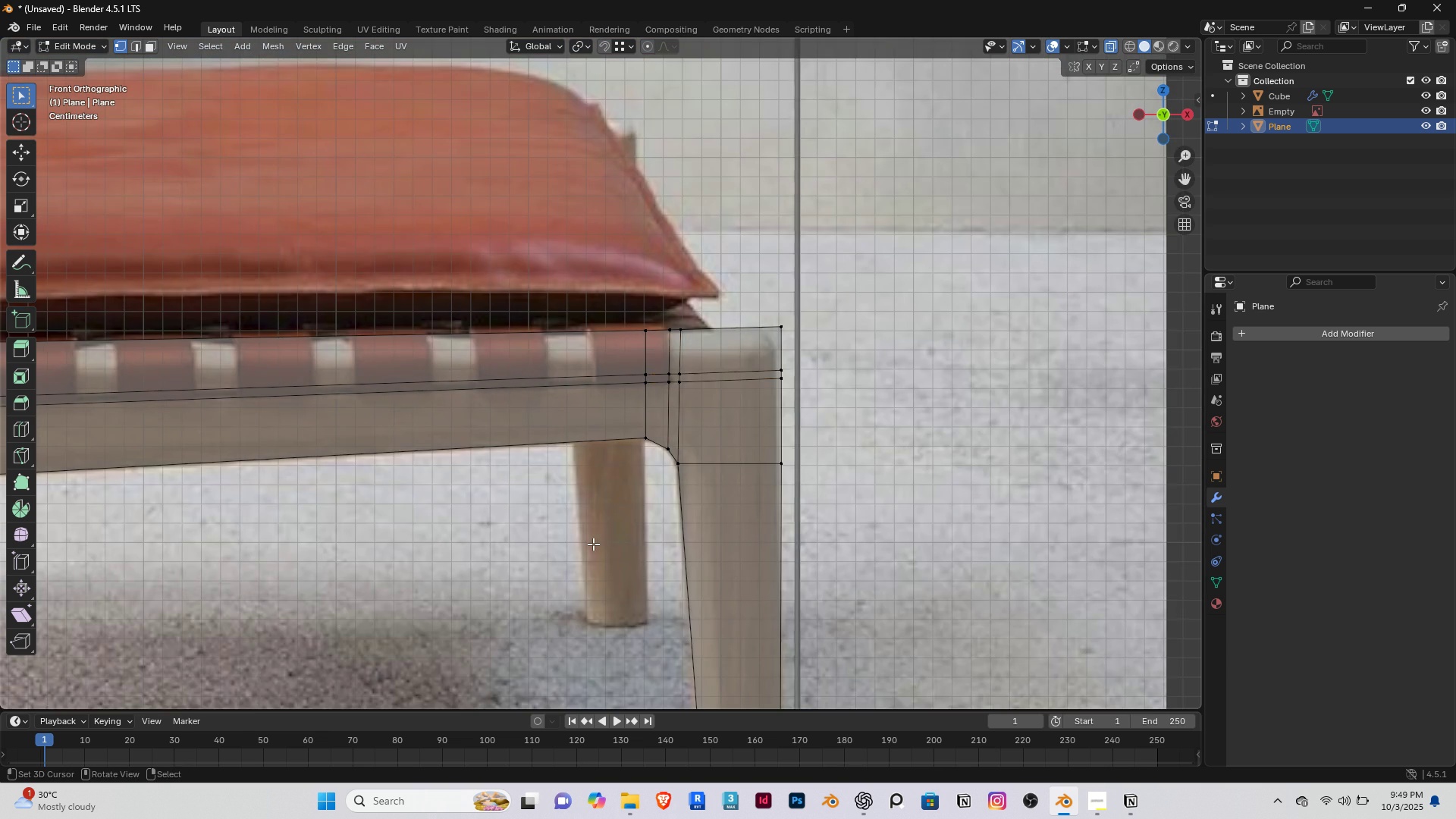 
right_click([593, 544])
 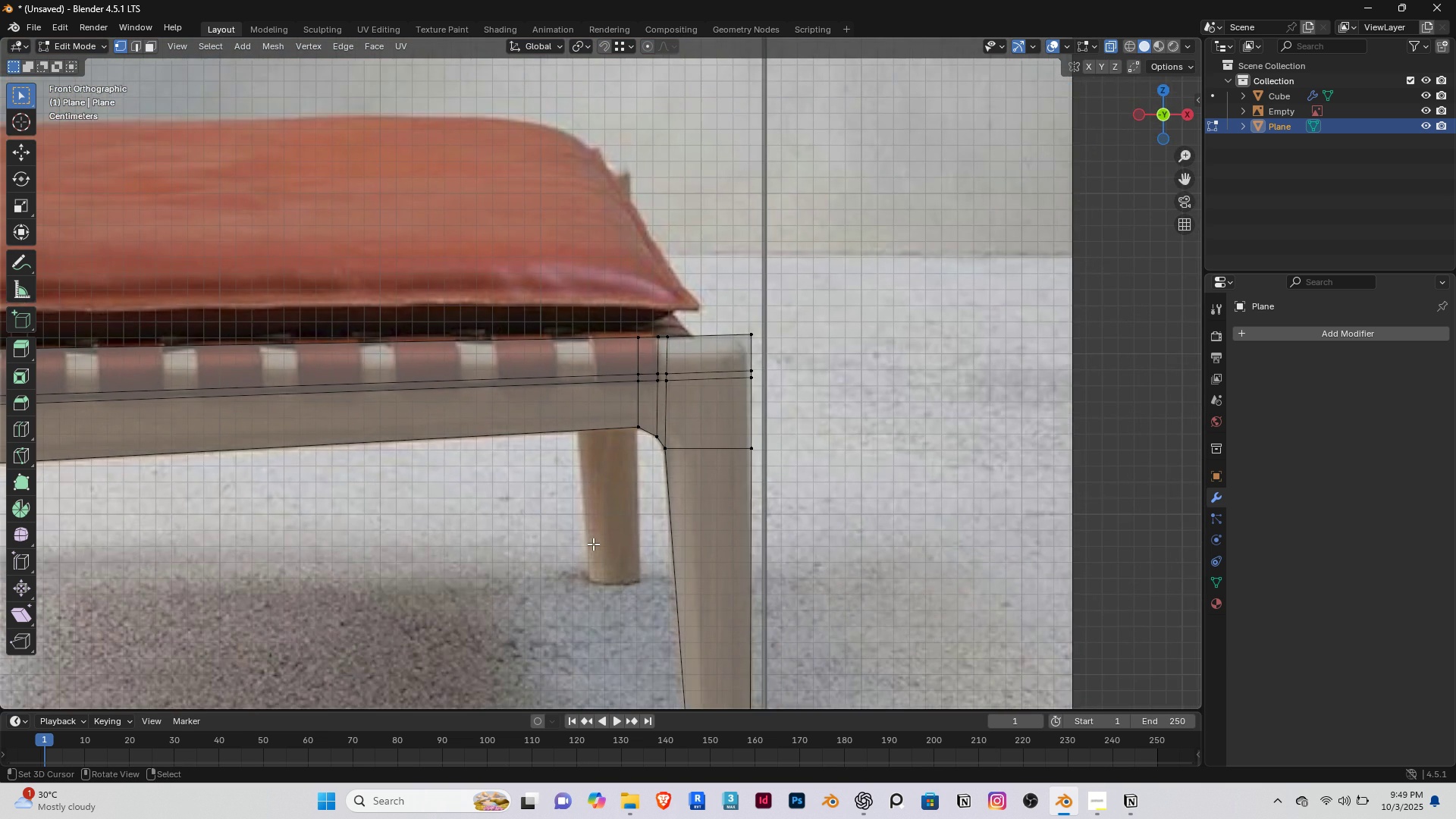 
scroll: coordinate [593, 544], scroll_direction: down, amount: 3.0